 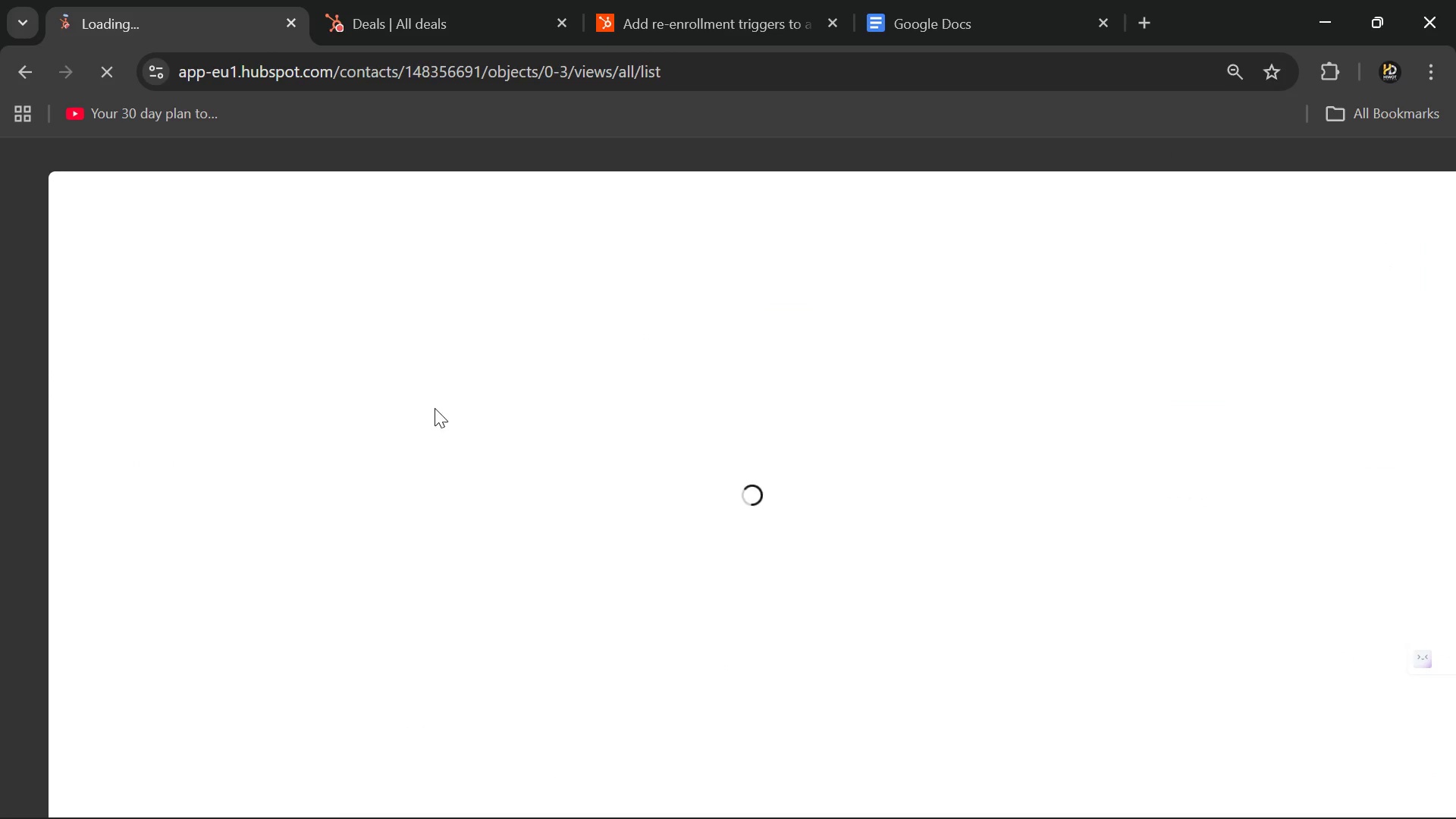 
left_click([169, 375])
 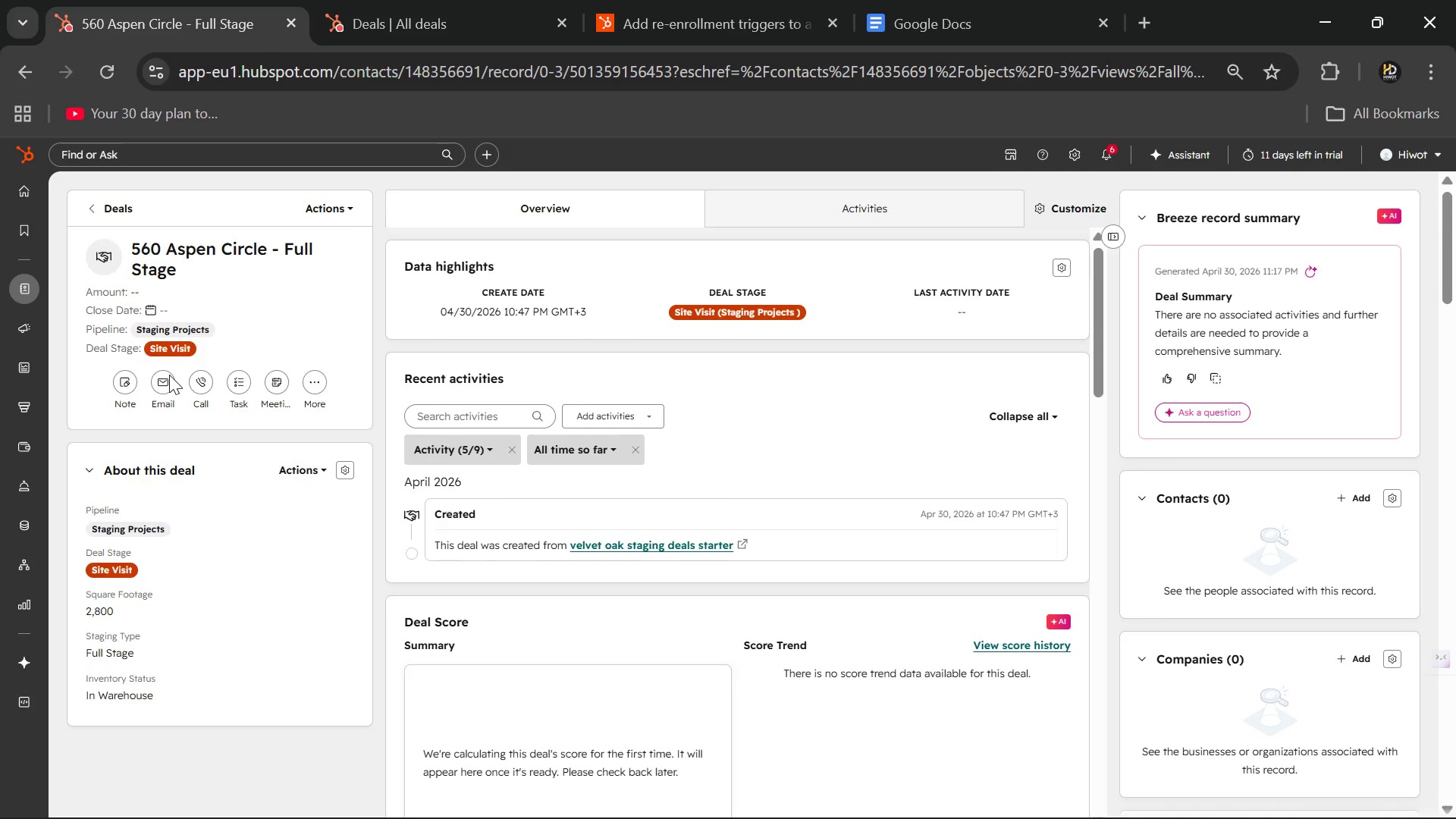 
wait(25.28)
 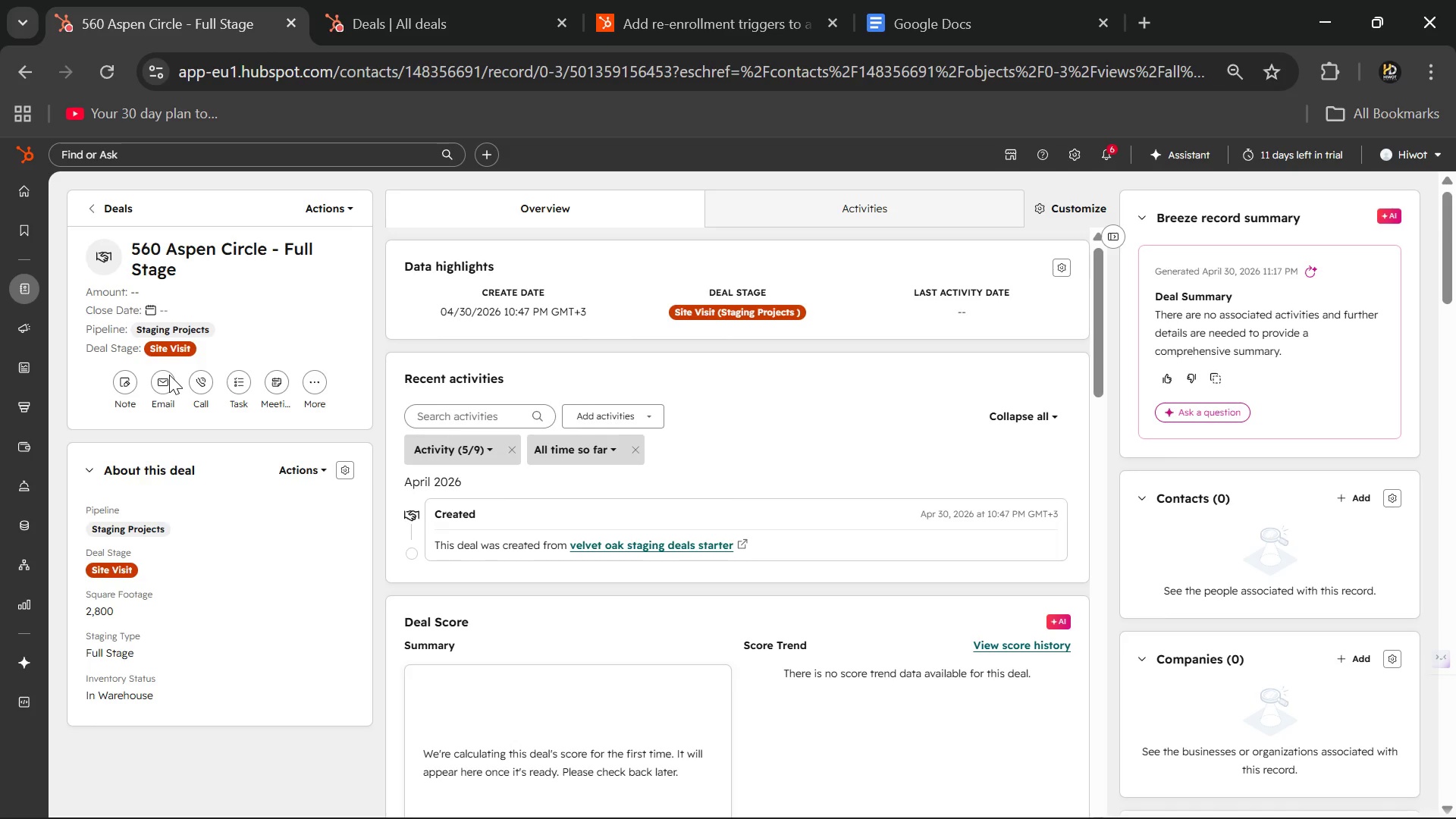 
left_click([355, 7])
 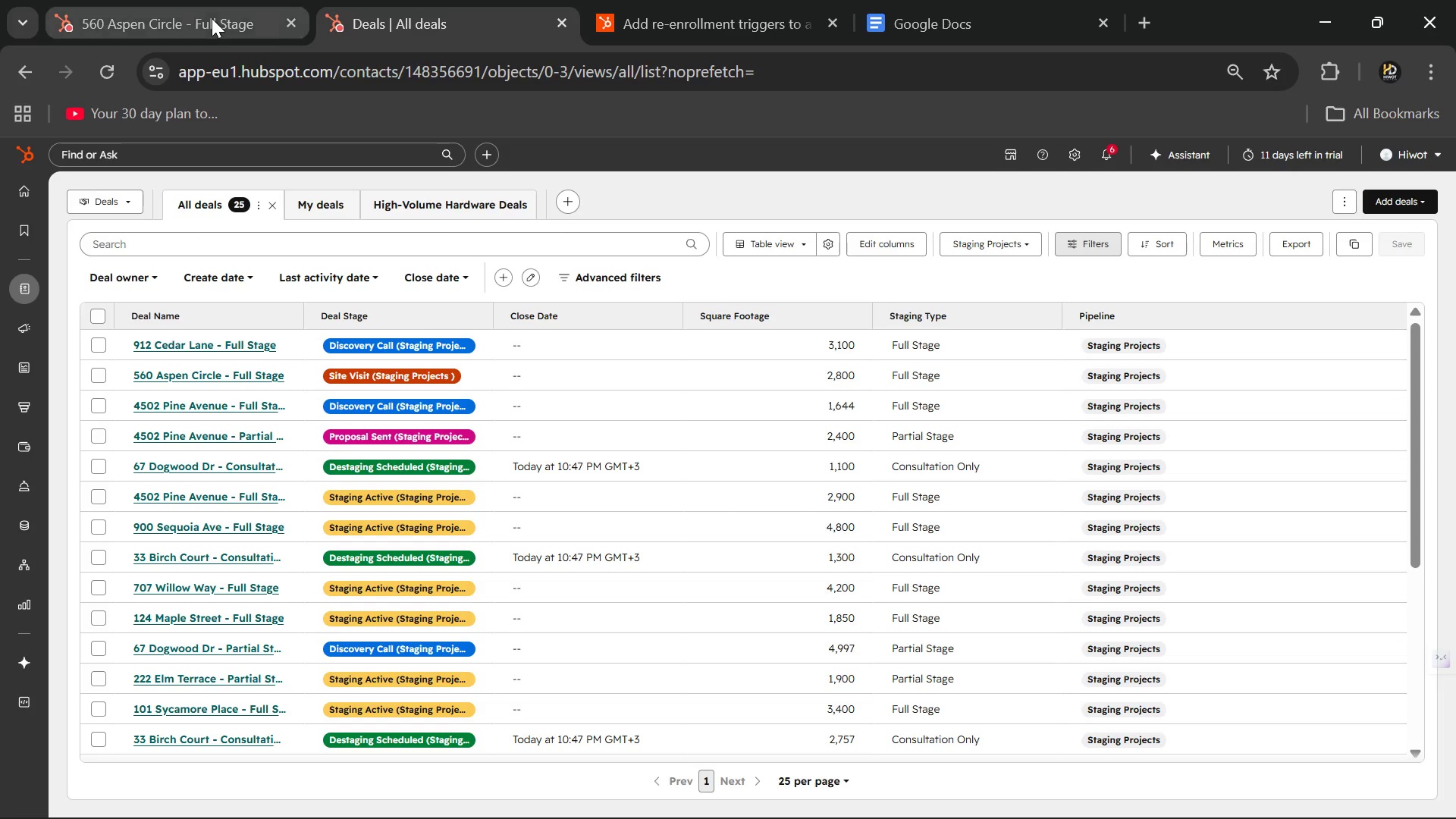 
left_click([212, 18])
 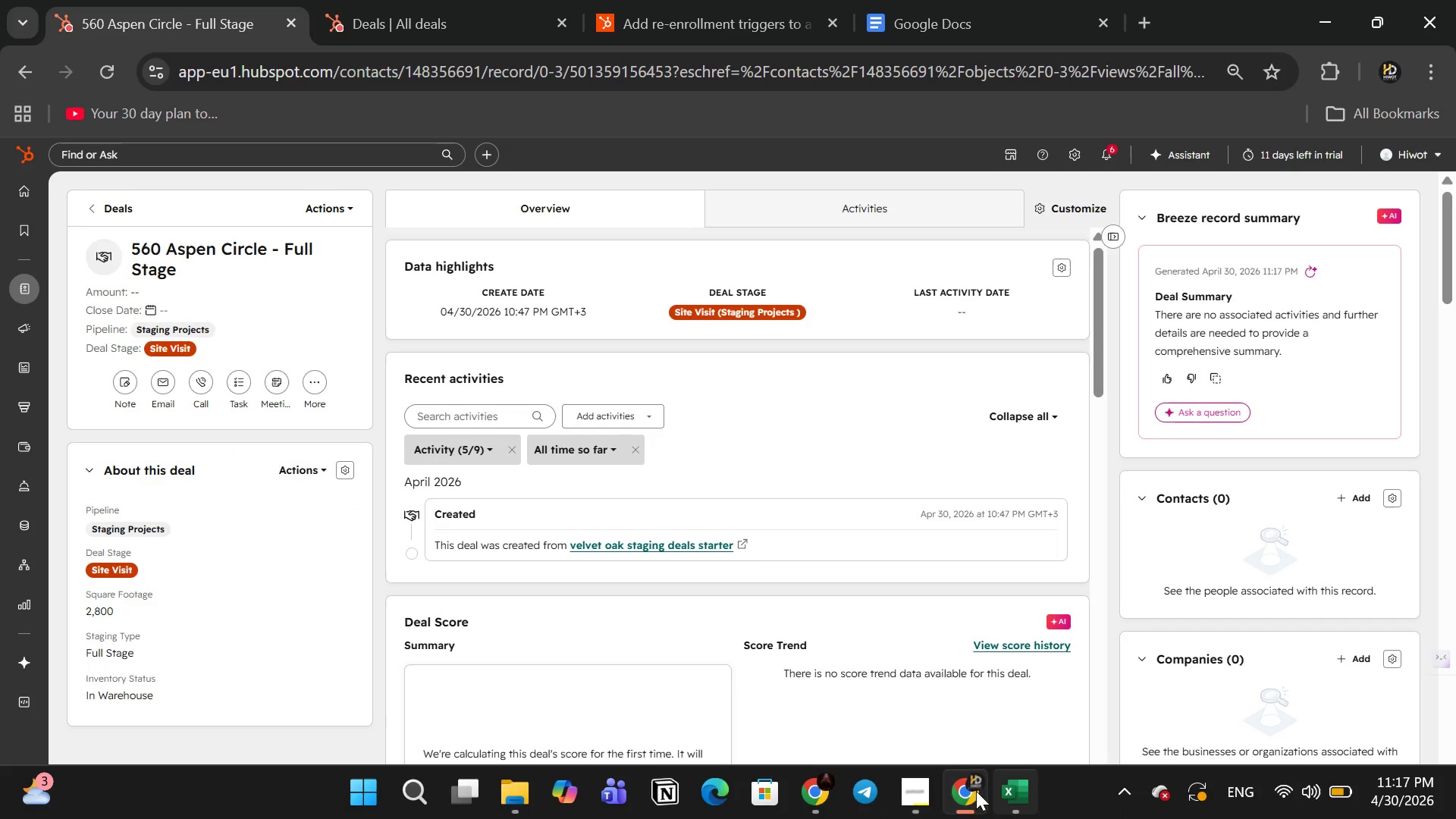 
left_click([915, 792])